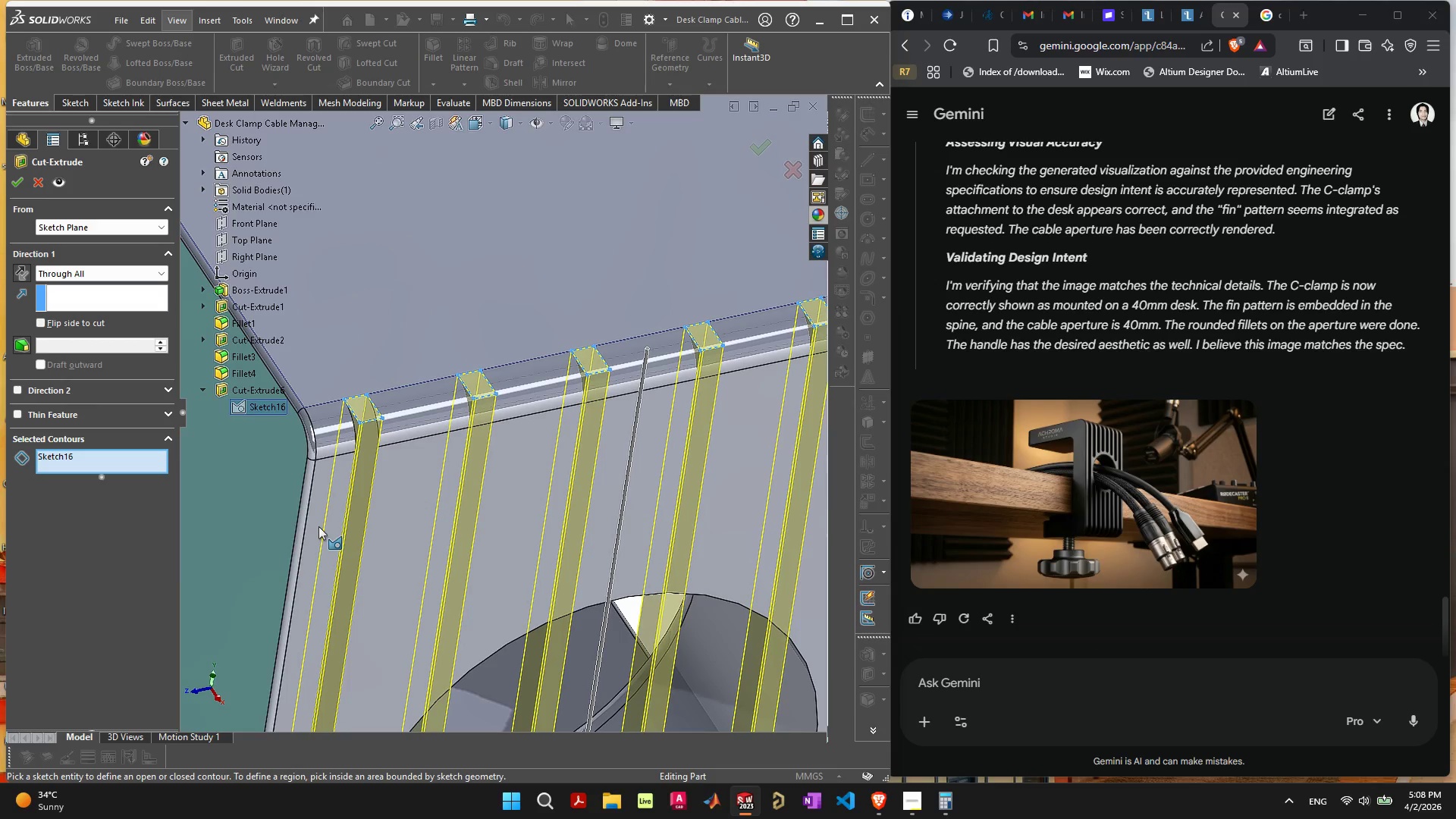 
wait(28.24)
 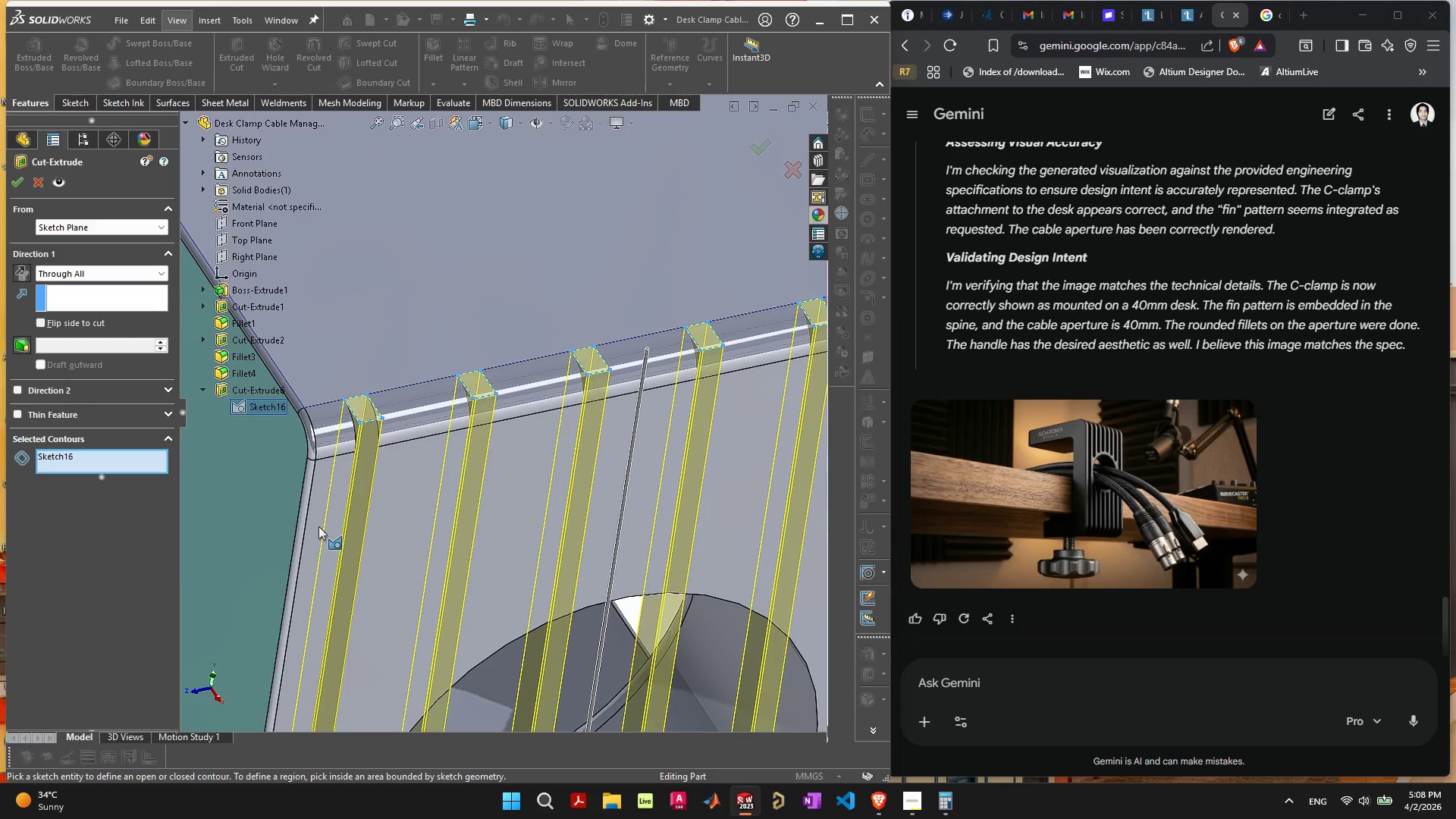 
scroll: coordinate [498, 509], scroll_direction: down, amount: 6.0
 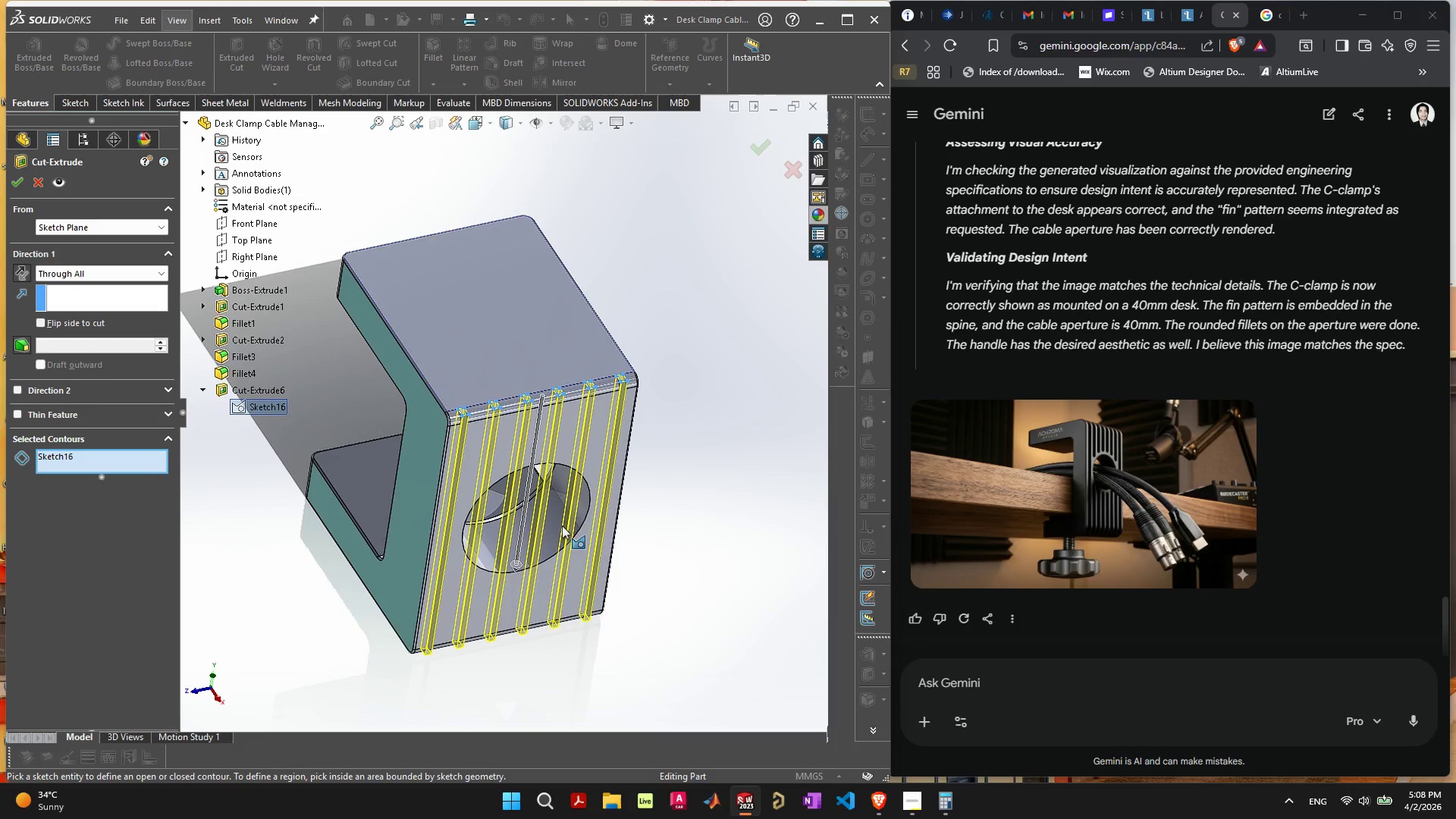 
scroll: coordinate [562, 526], scroll_direction: up, amount: 1.0
 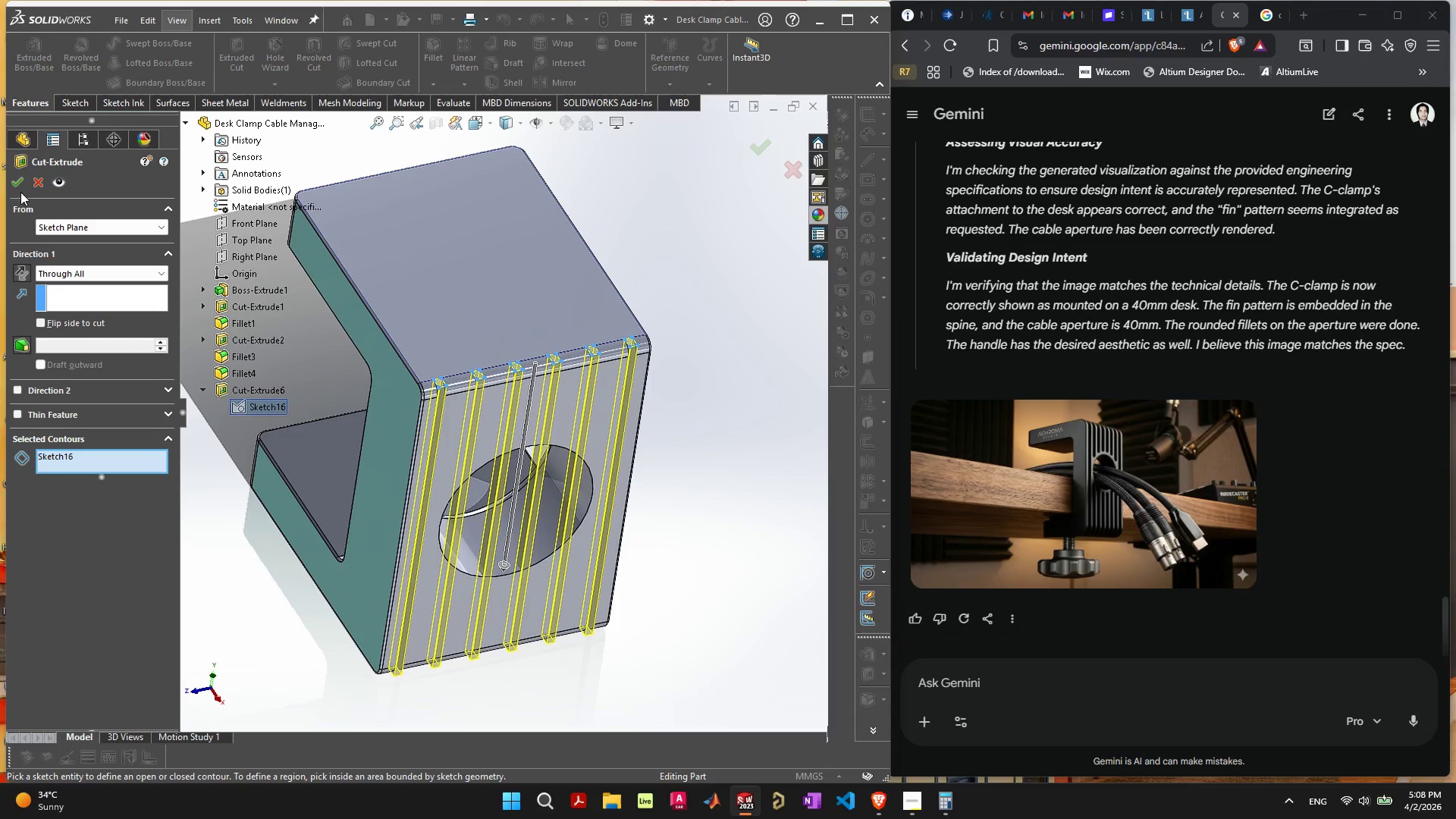 
left_click([17, 185])
 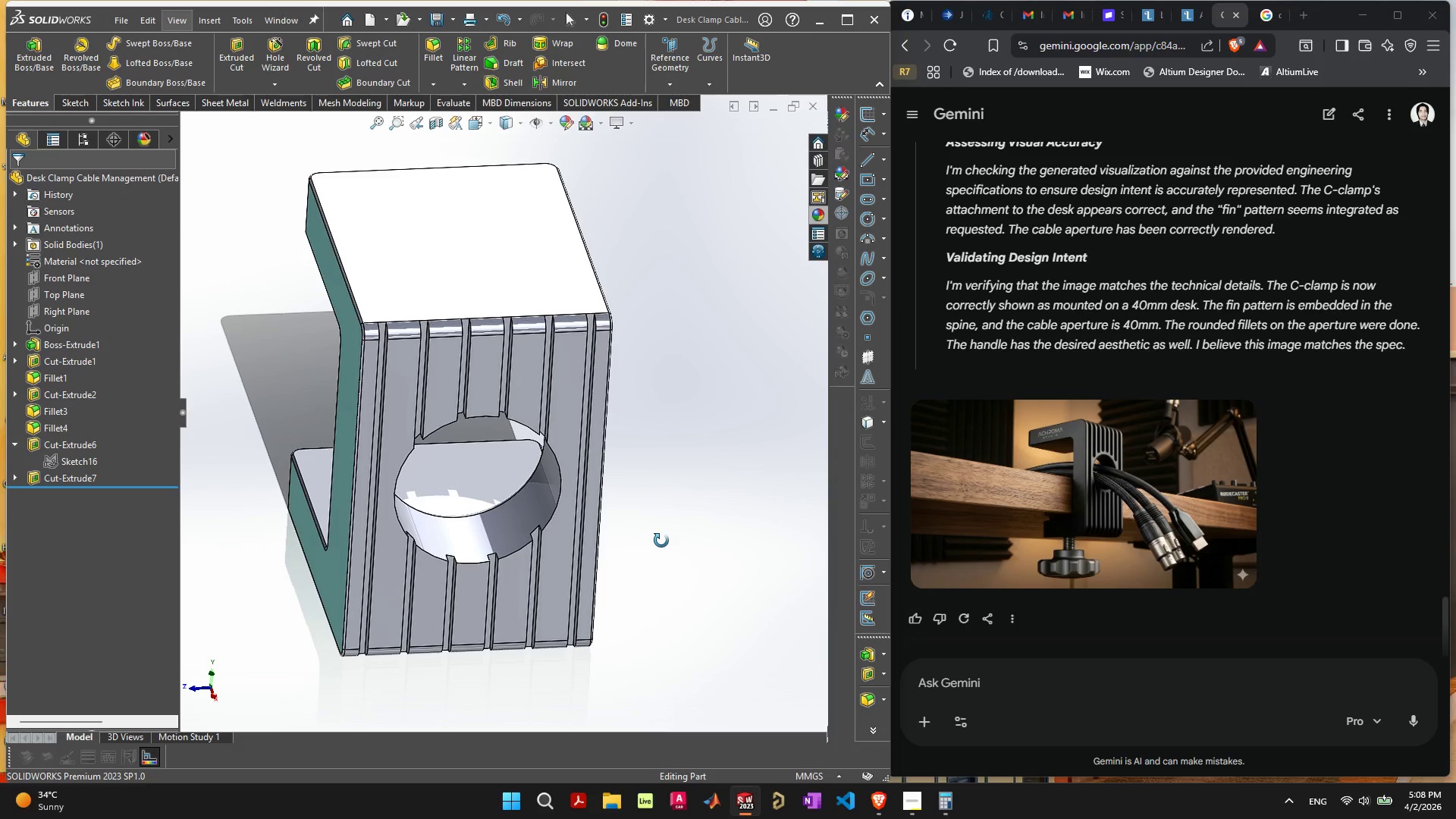 
wait(9.7)
 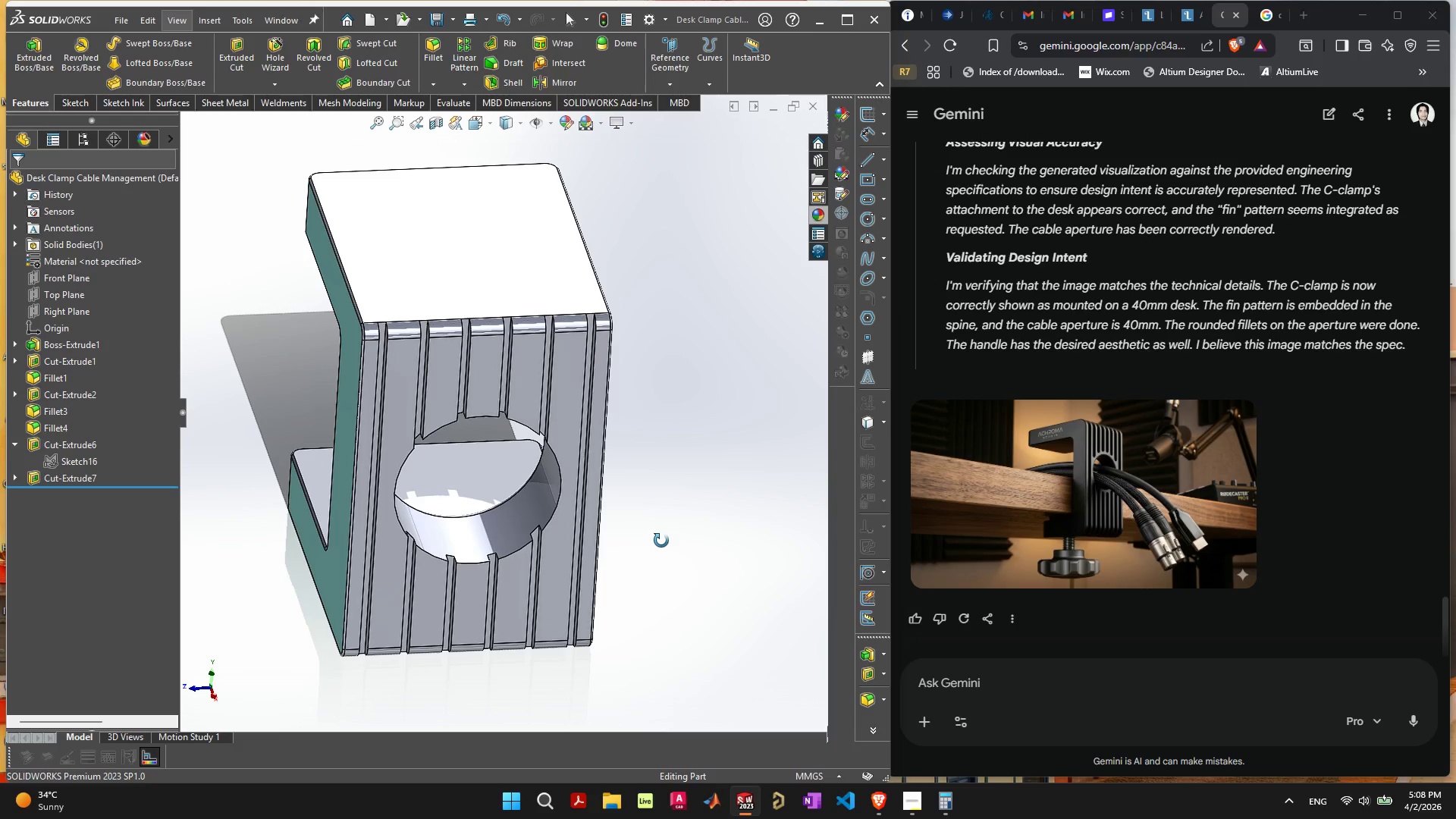 
scroll: coordinate [500, 475], scroll_direction: up, amount: 3.0
 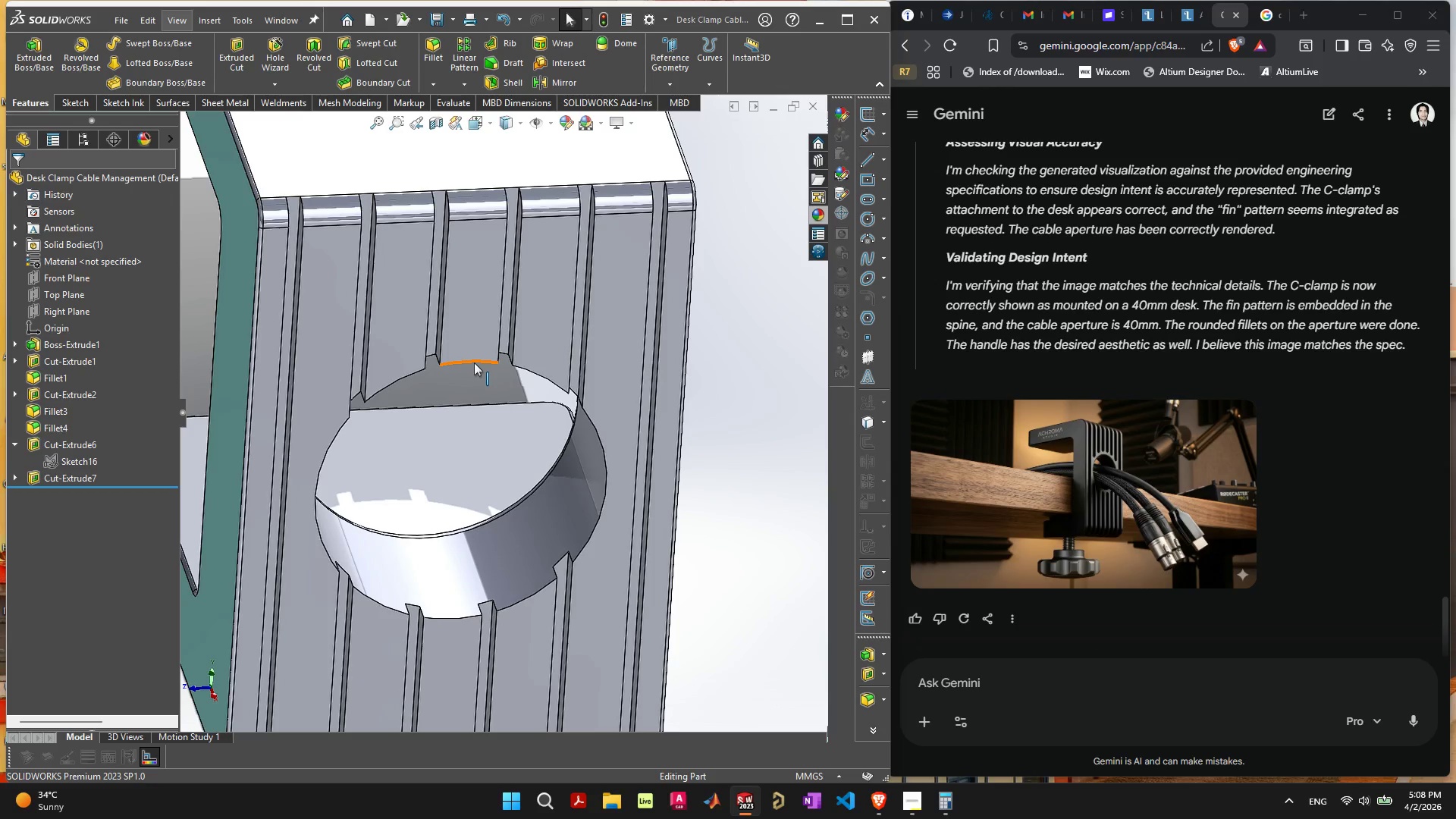 
left_click([474, 362])
 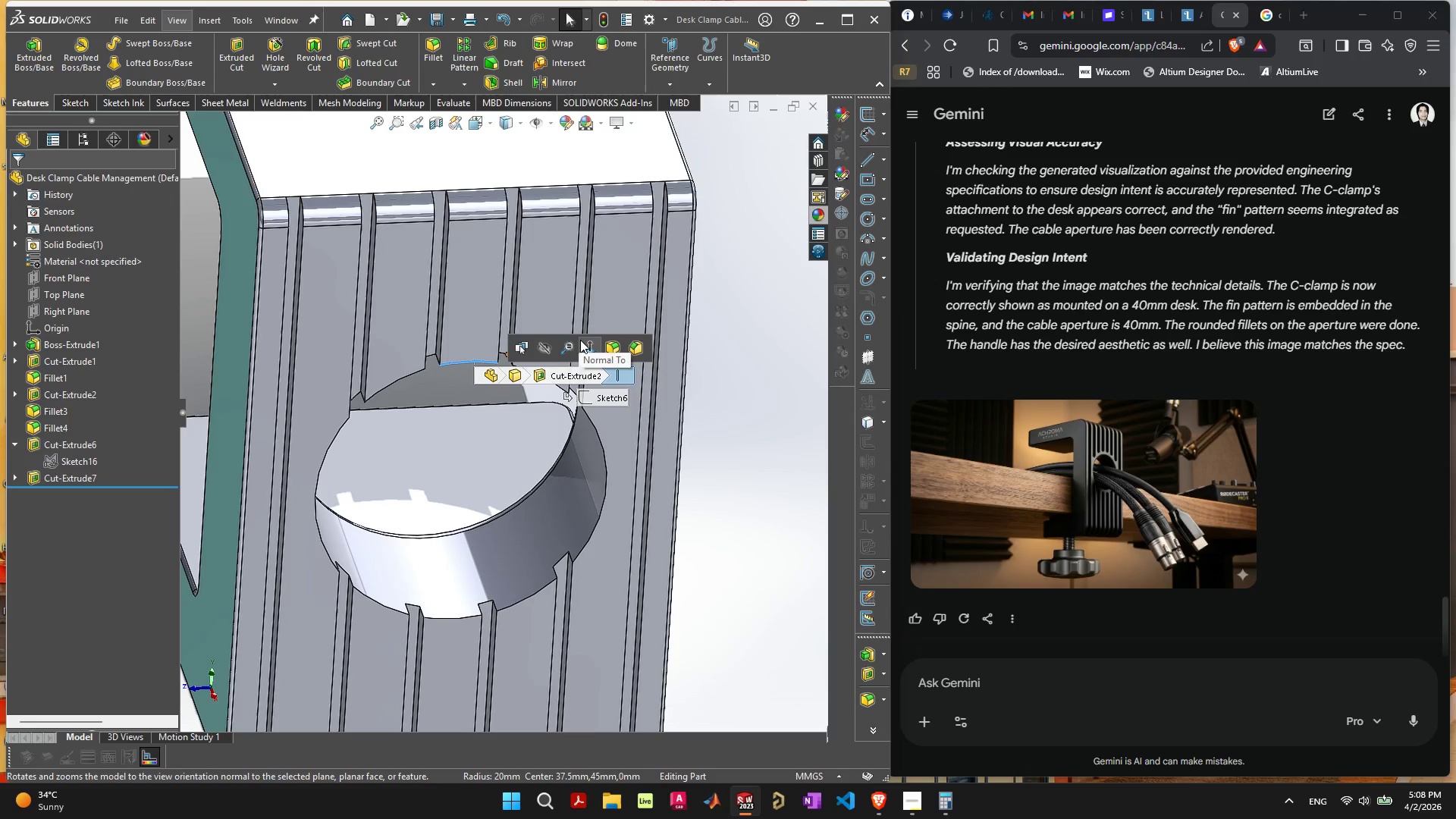 
left_click([607, 347])
 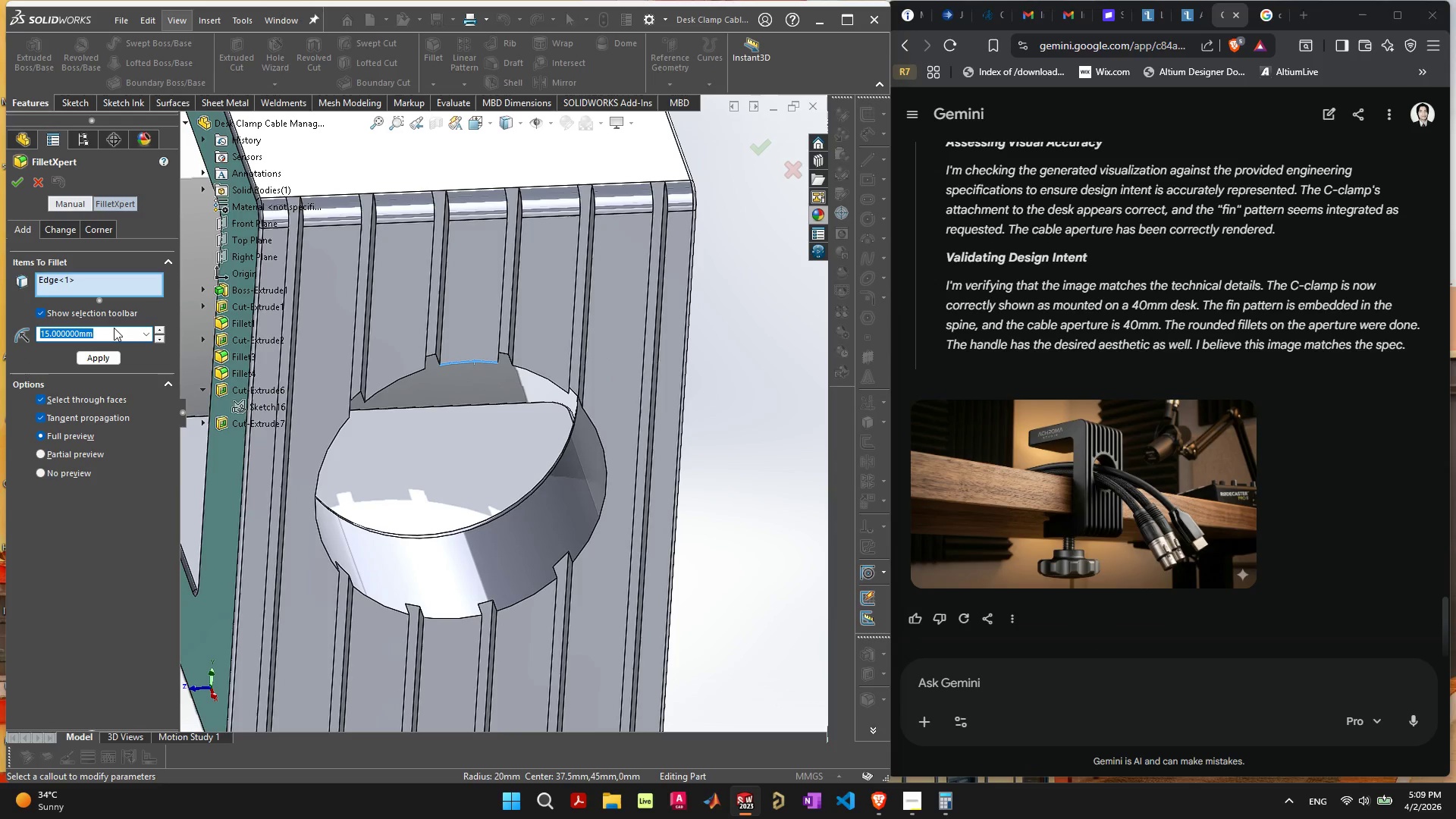 
key(3)
 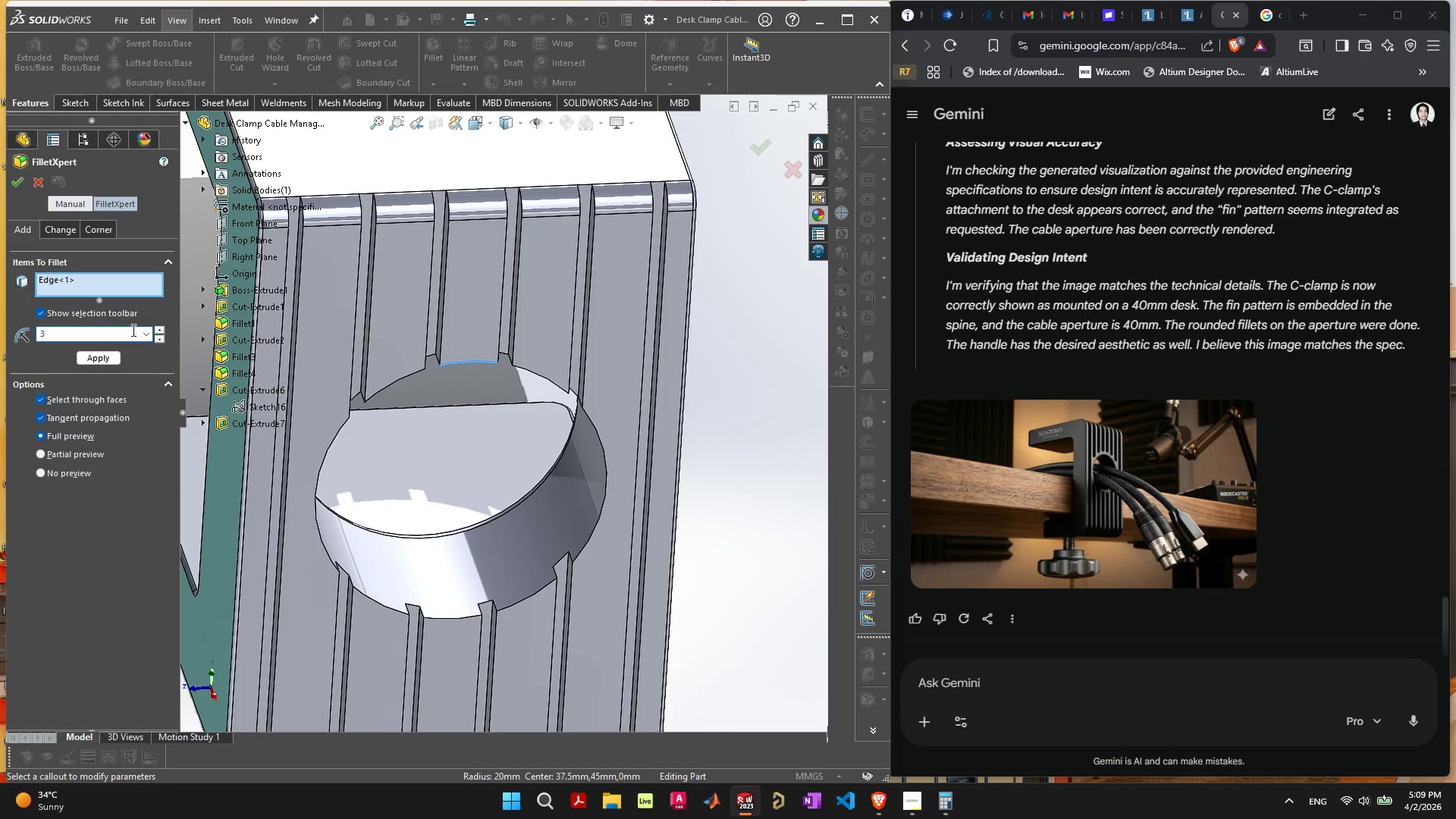 
key(Backspace)
 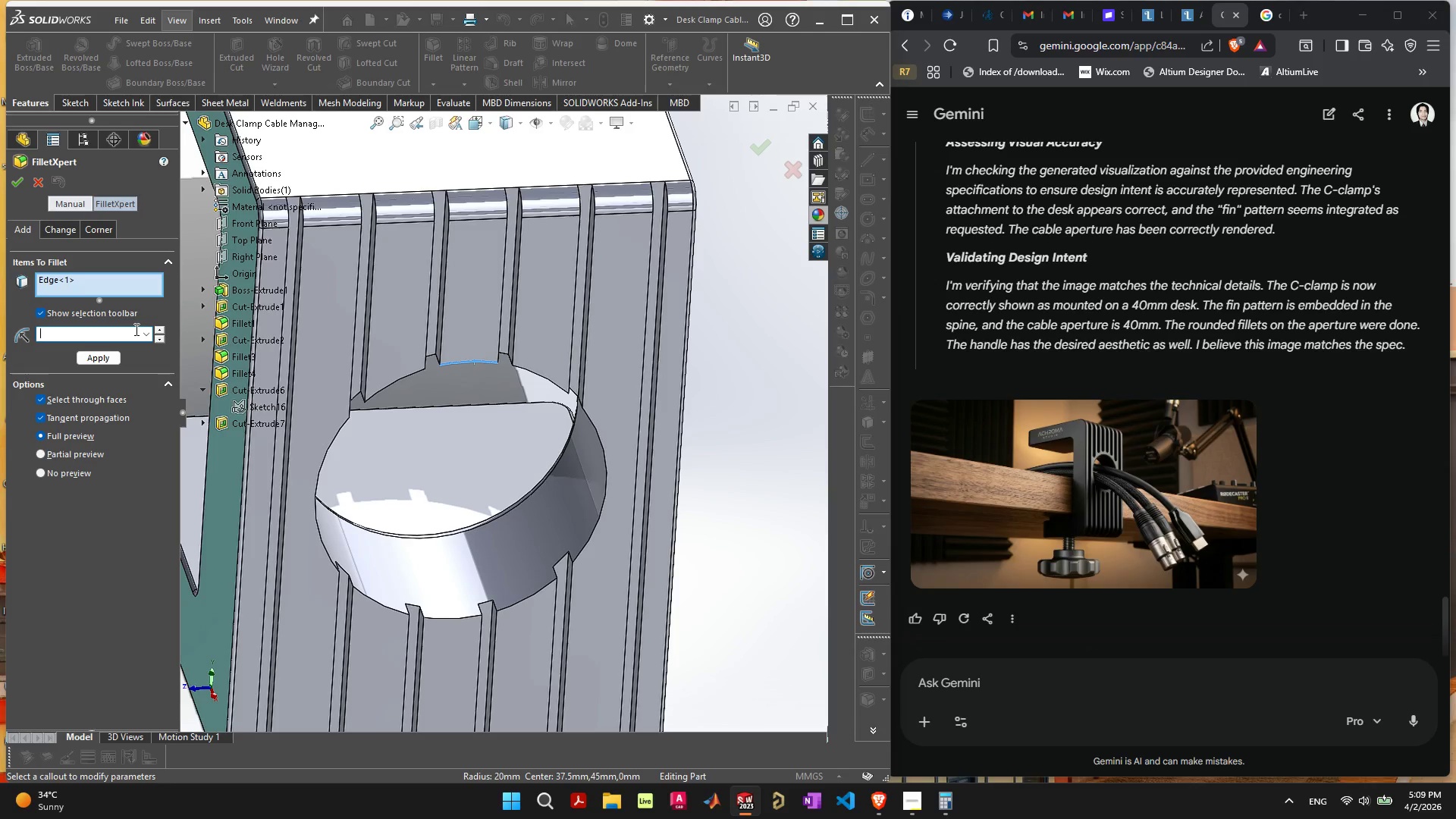 
key(Backspace)
 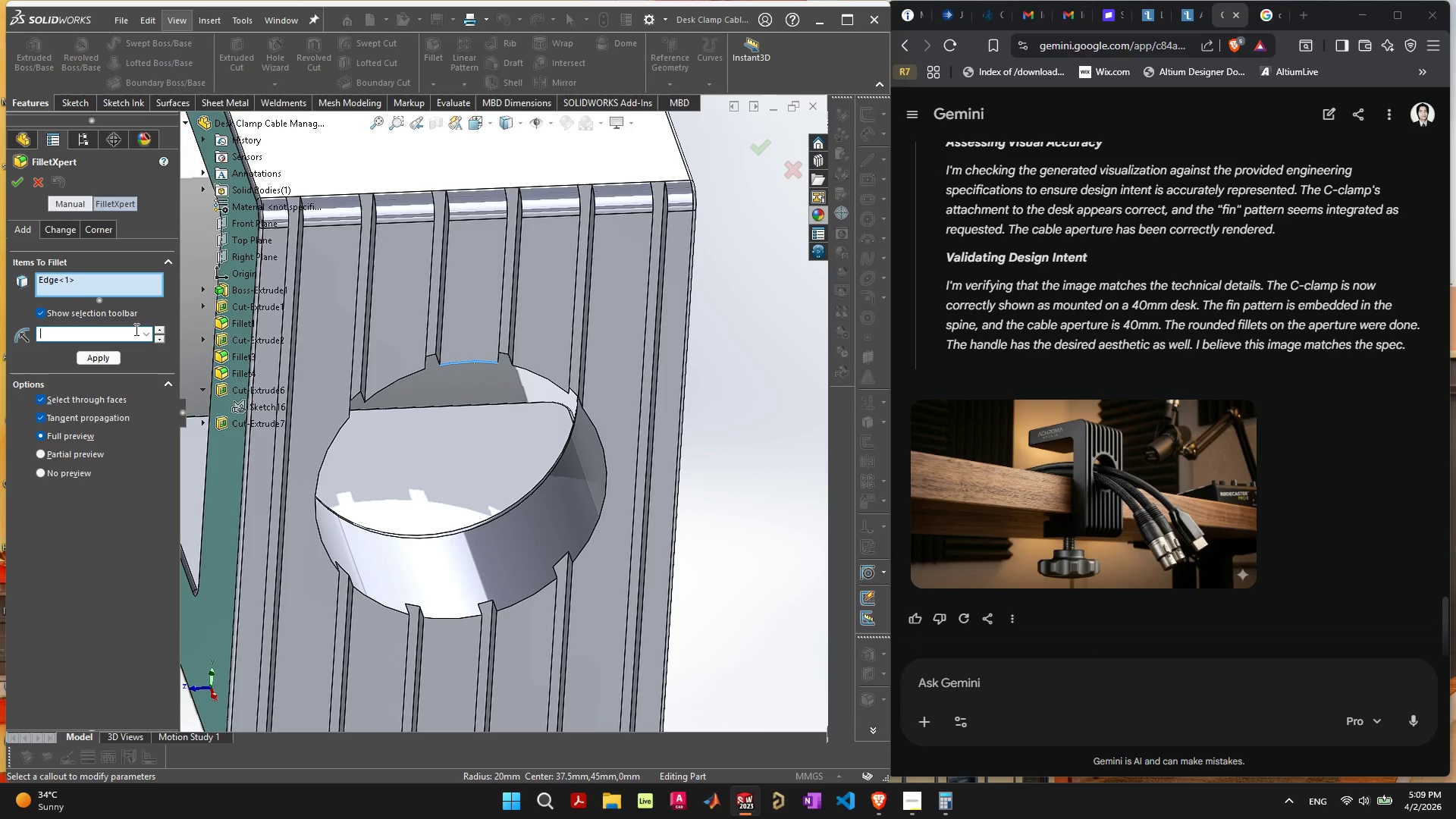 
key(Backspace)
 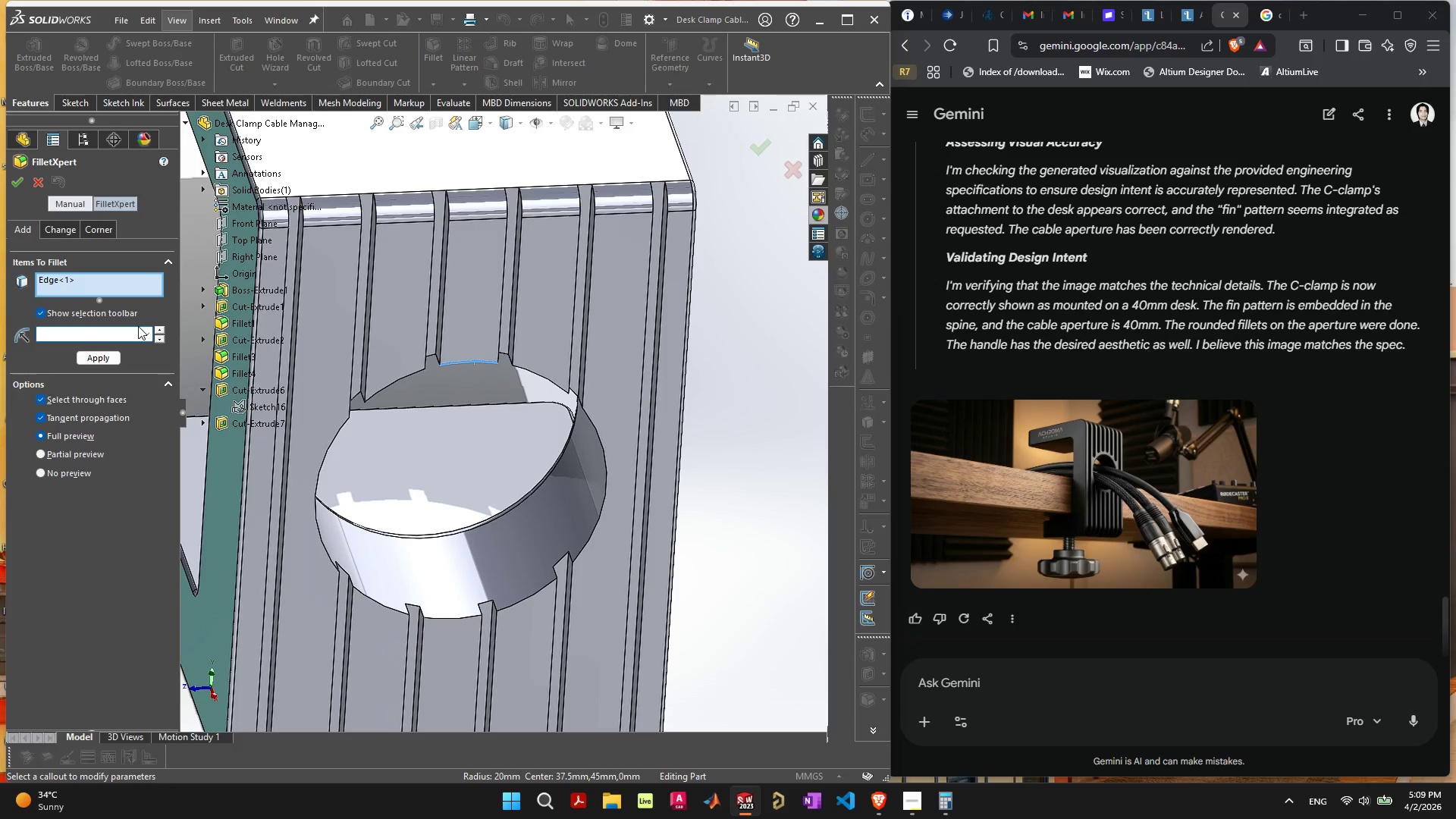 
key(3)
 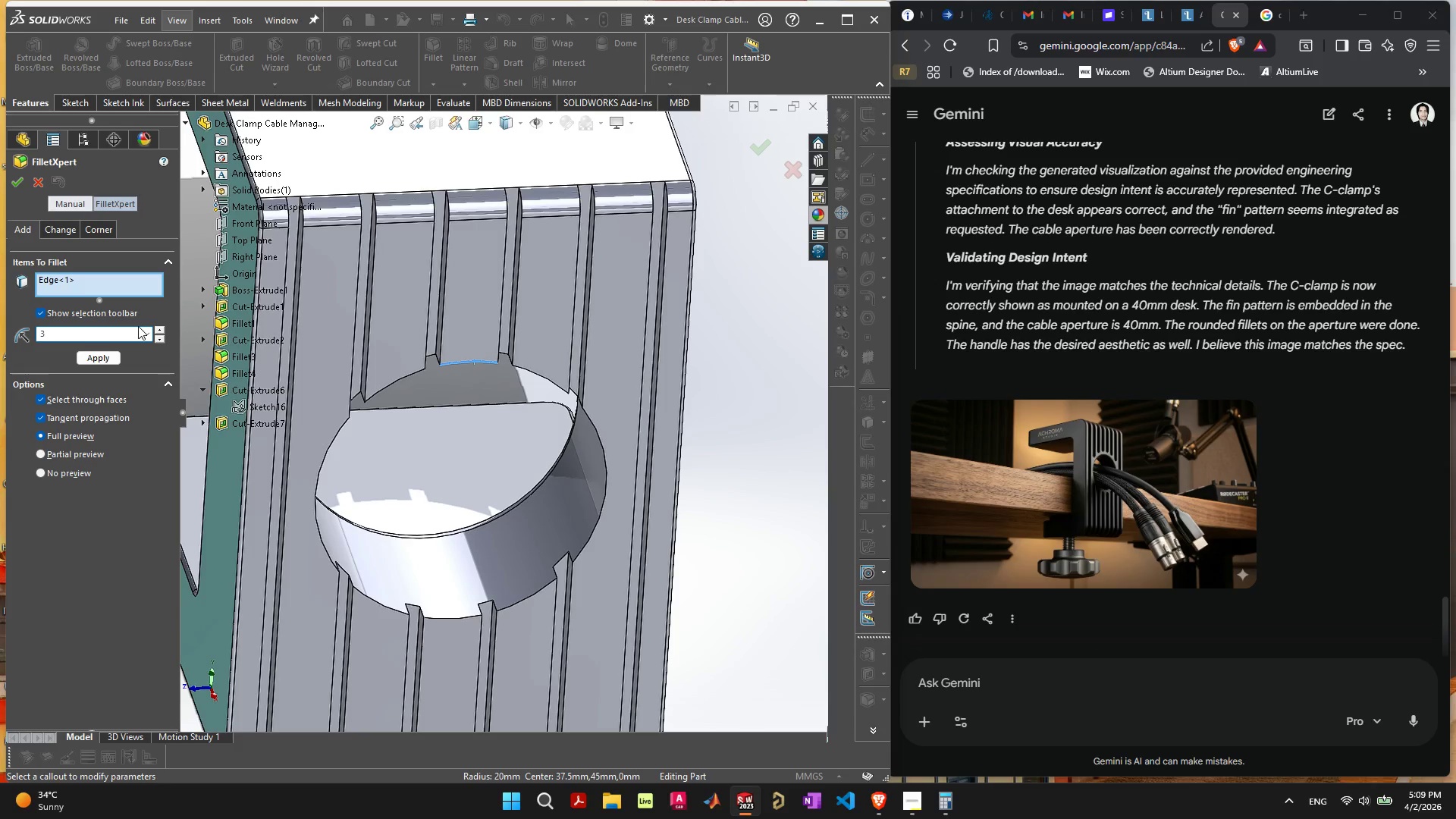 
key(Enter)
 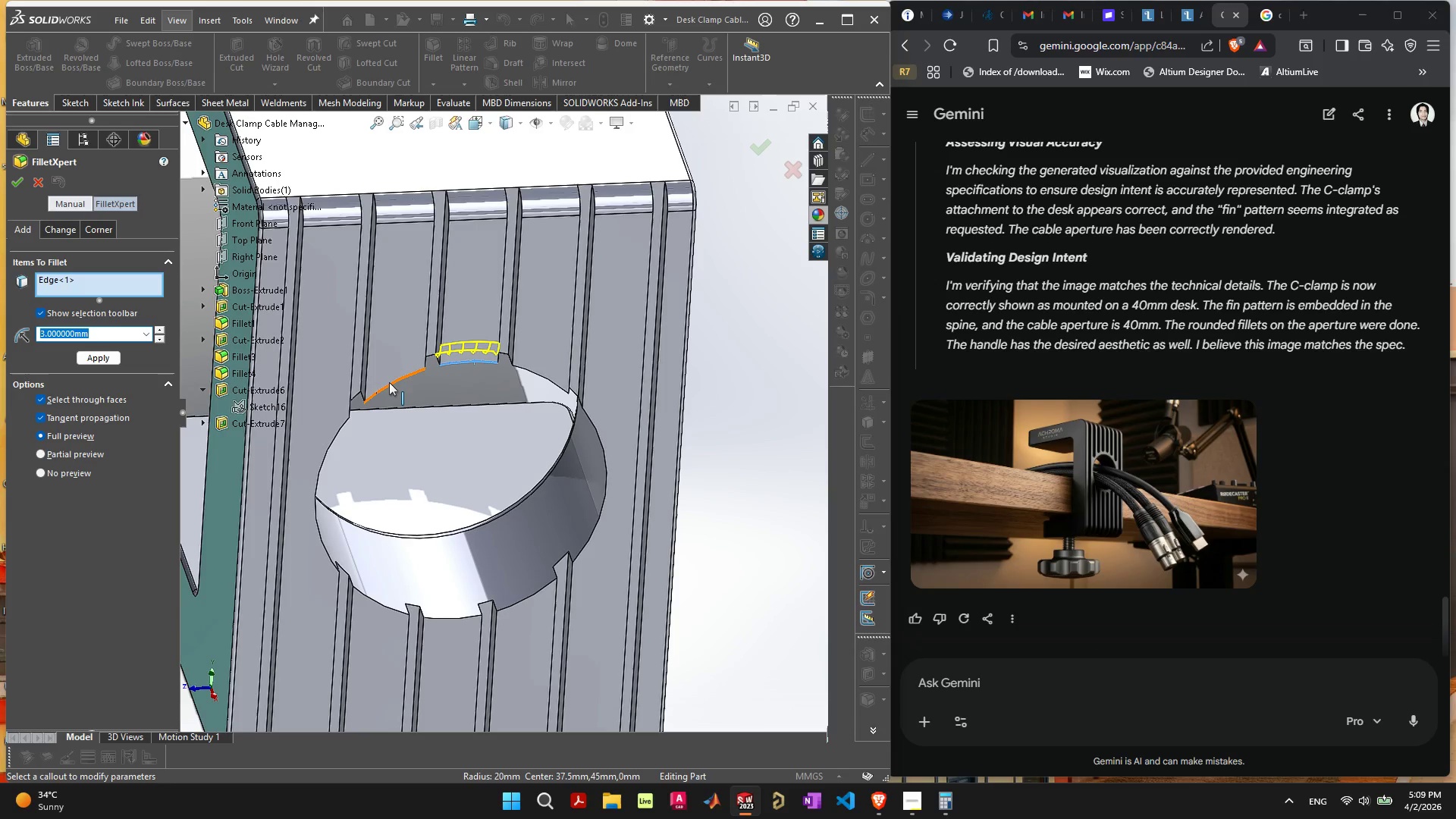 
left_click([390, 383])
 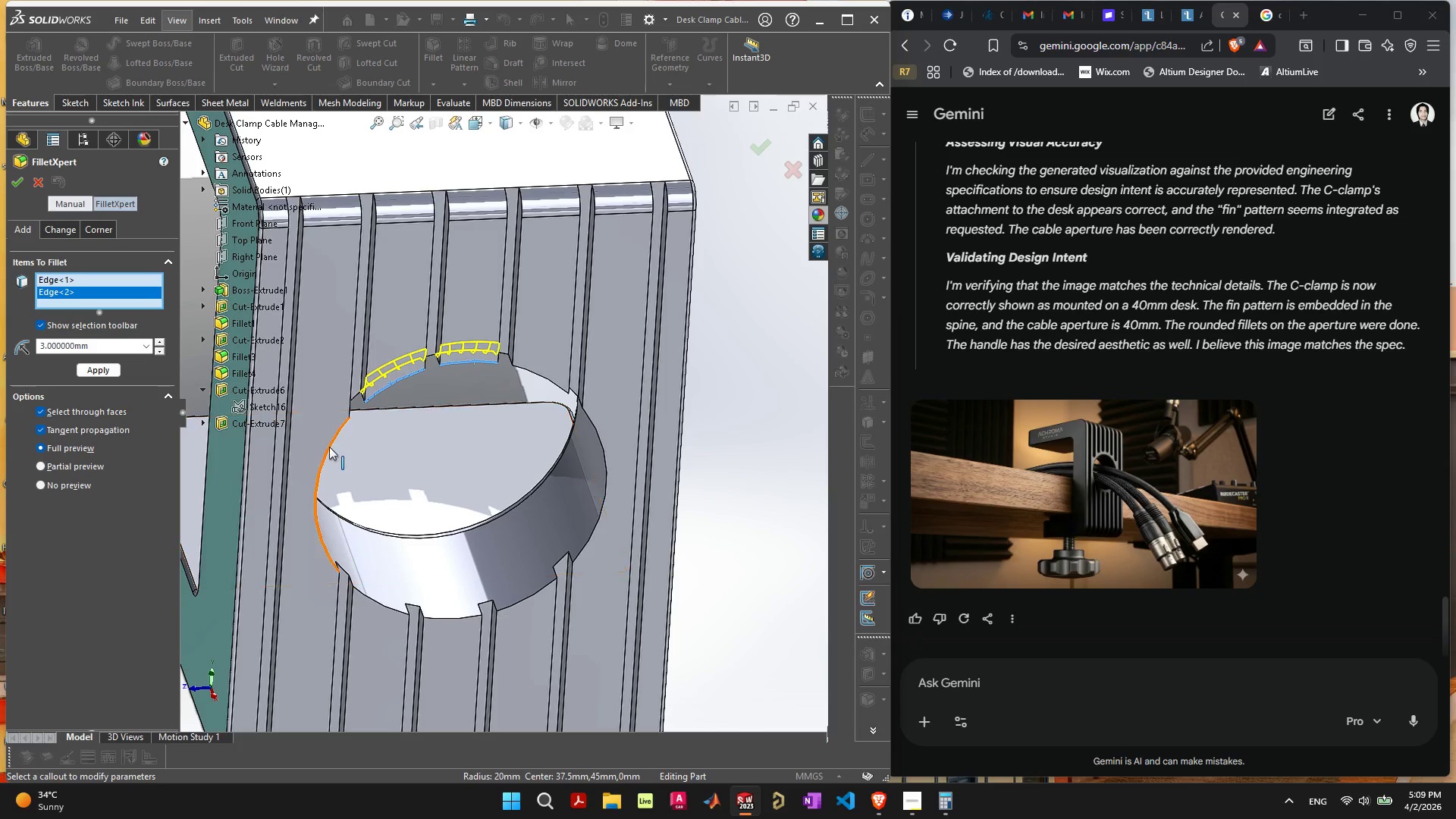 
left_click([329, 446])
 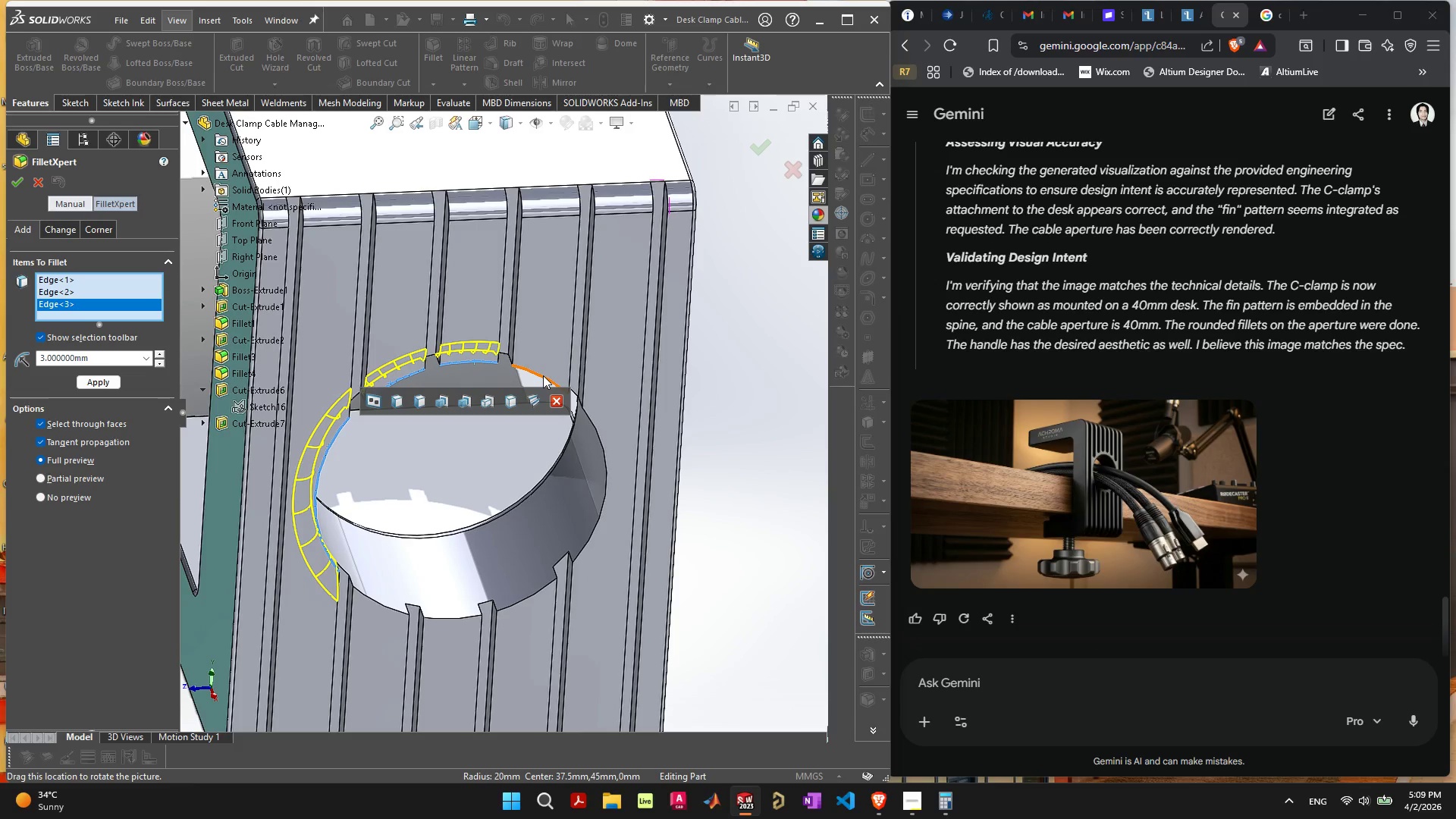 
left_click([544, 375])
 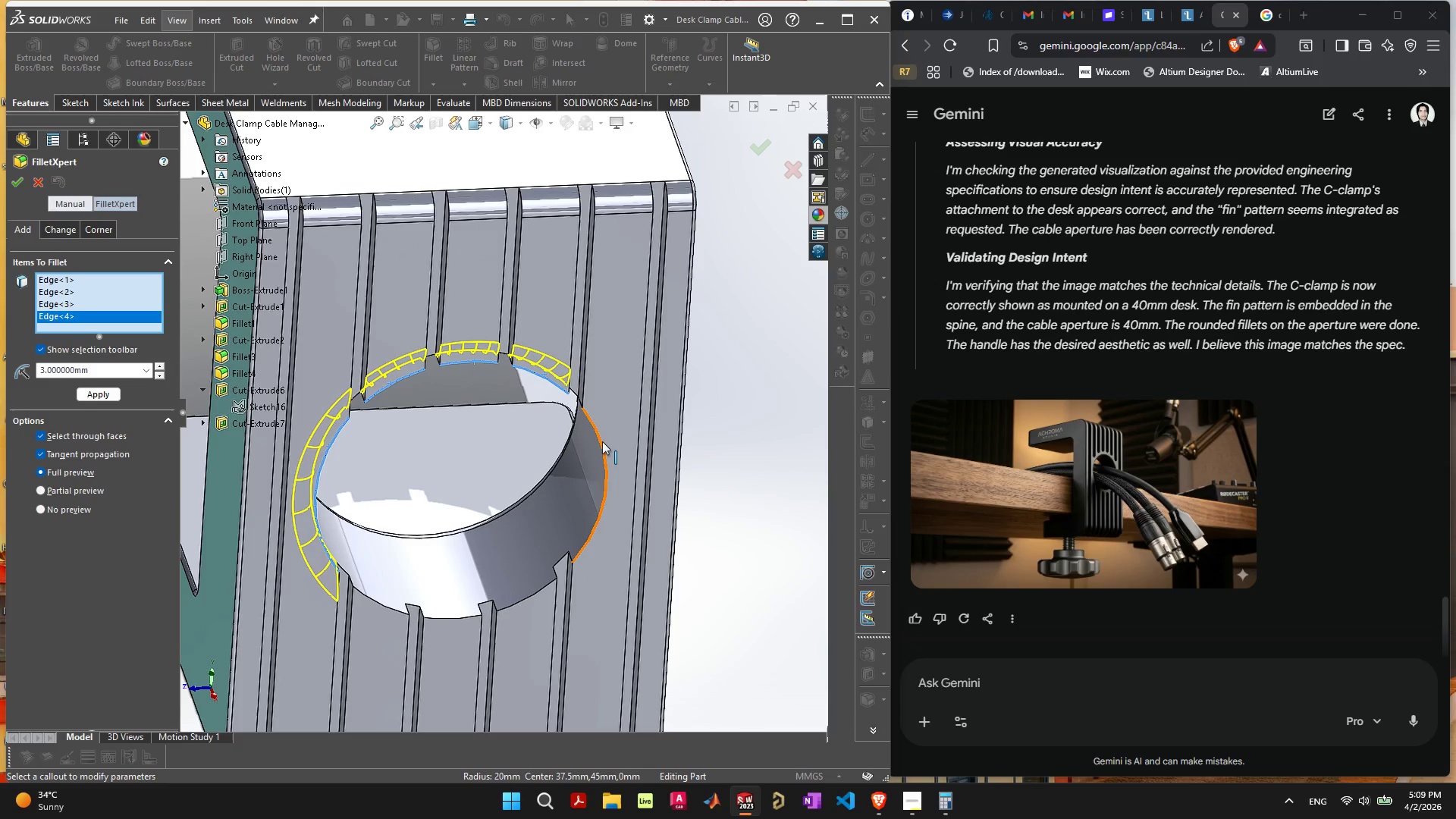 
left_click([602, 442])
 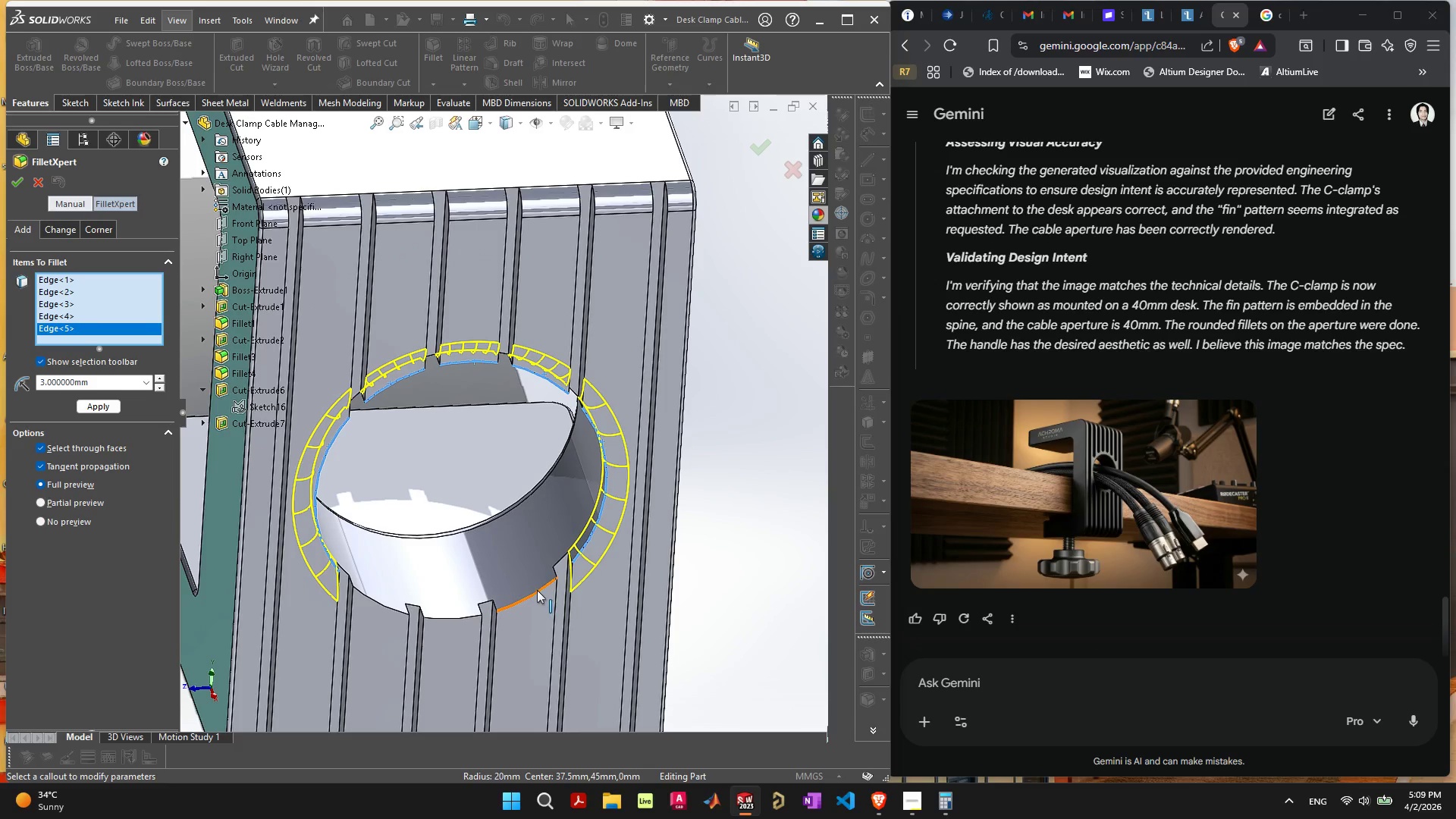 
left_click([537, 590])
 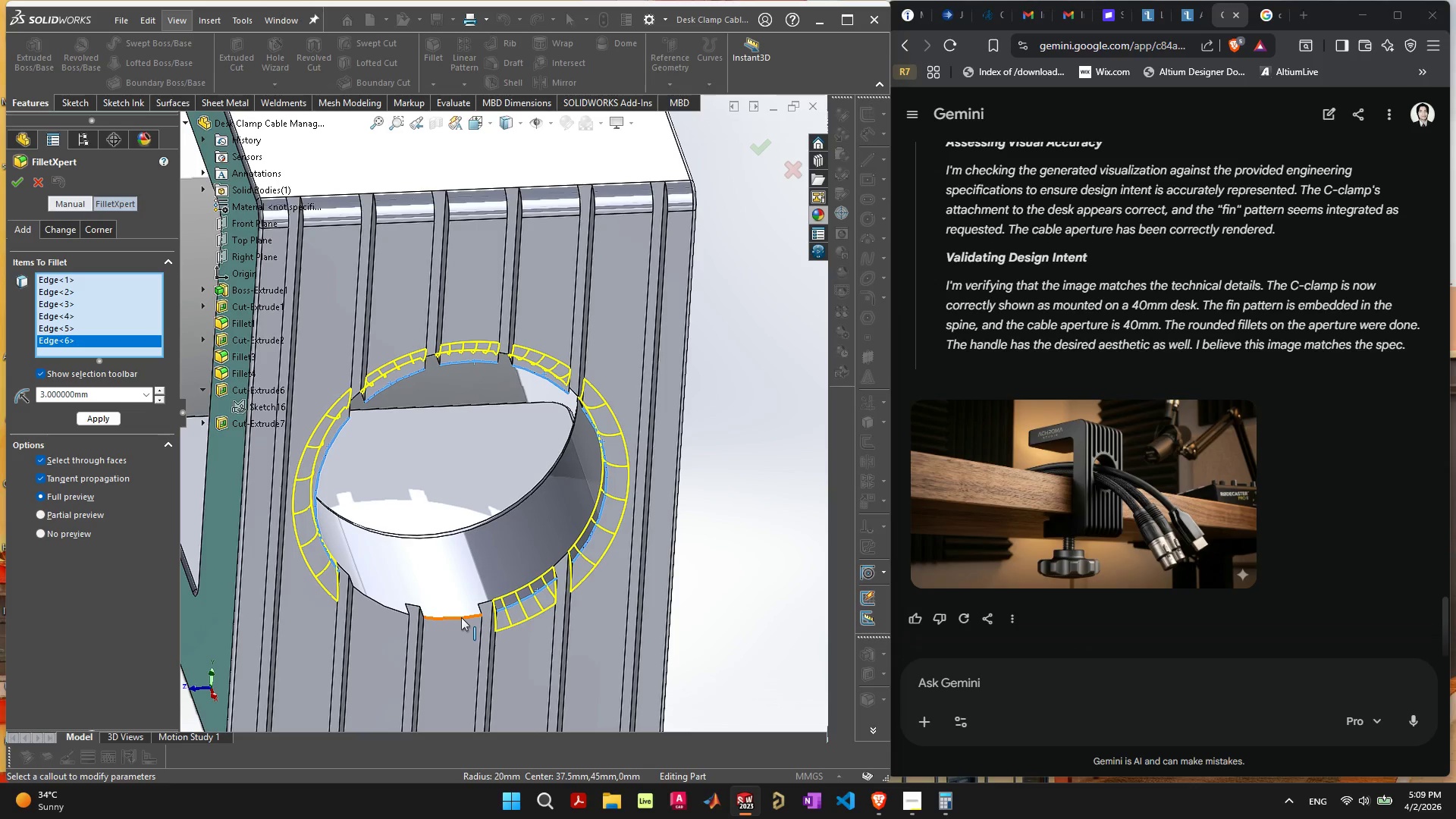 
left_click([461, 617])
 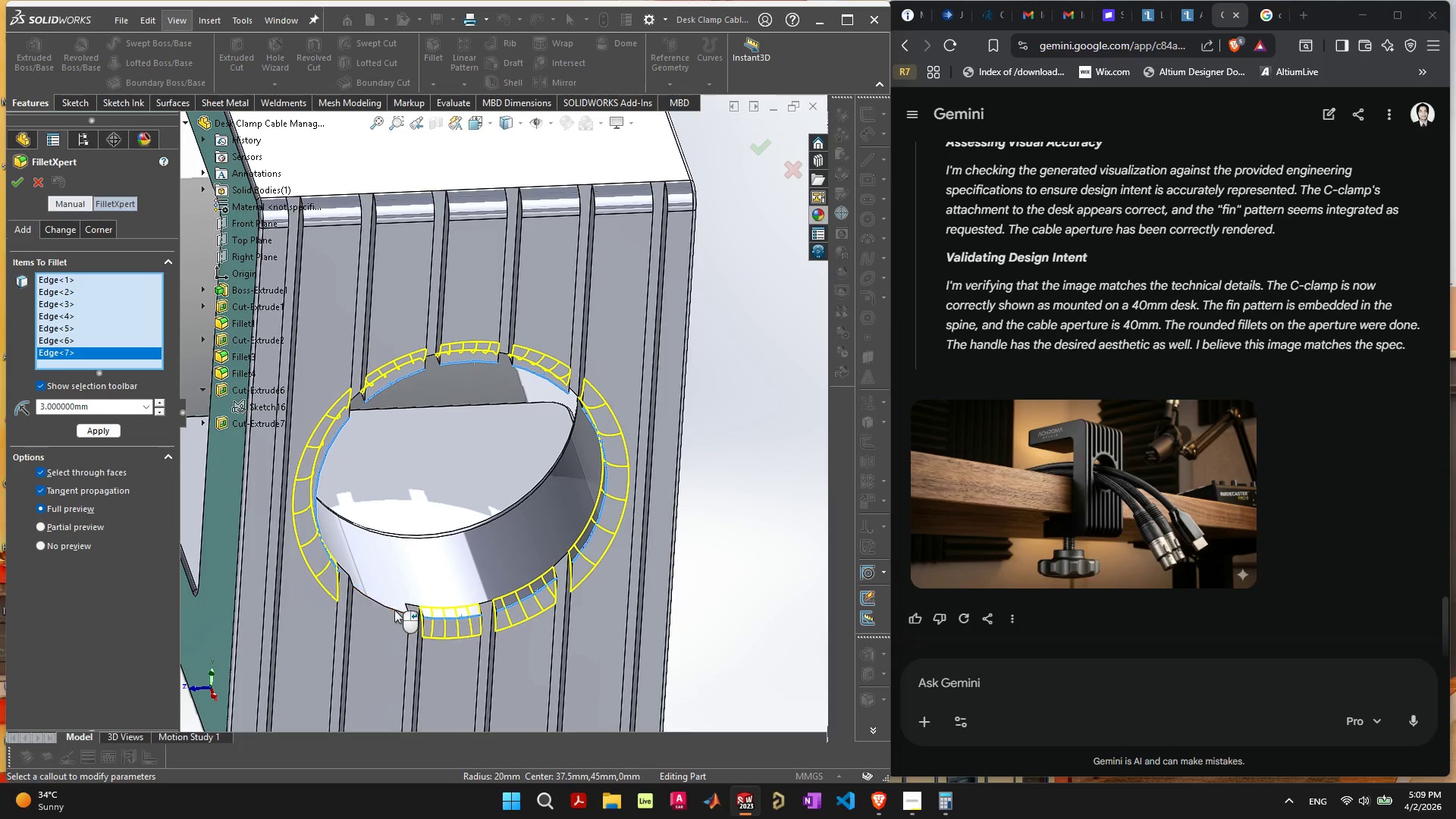 
left_click([394, 608])
 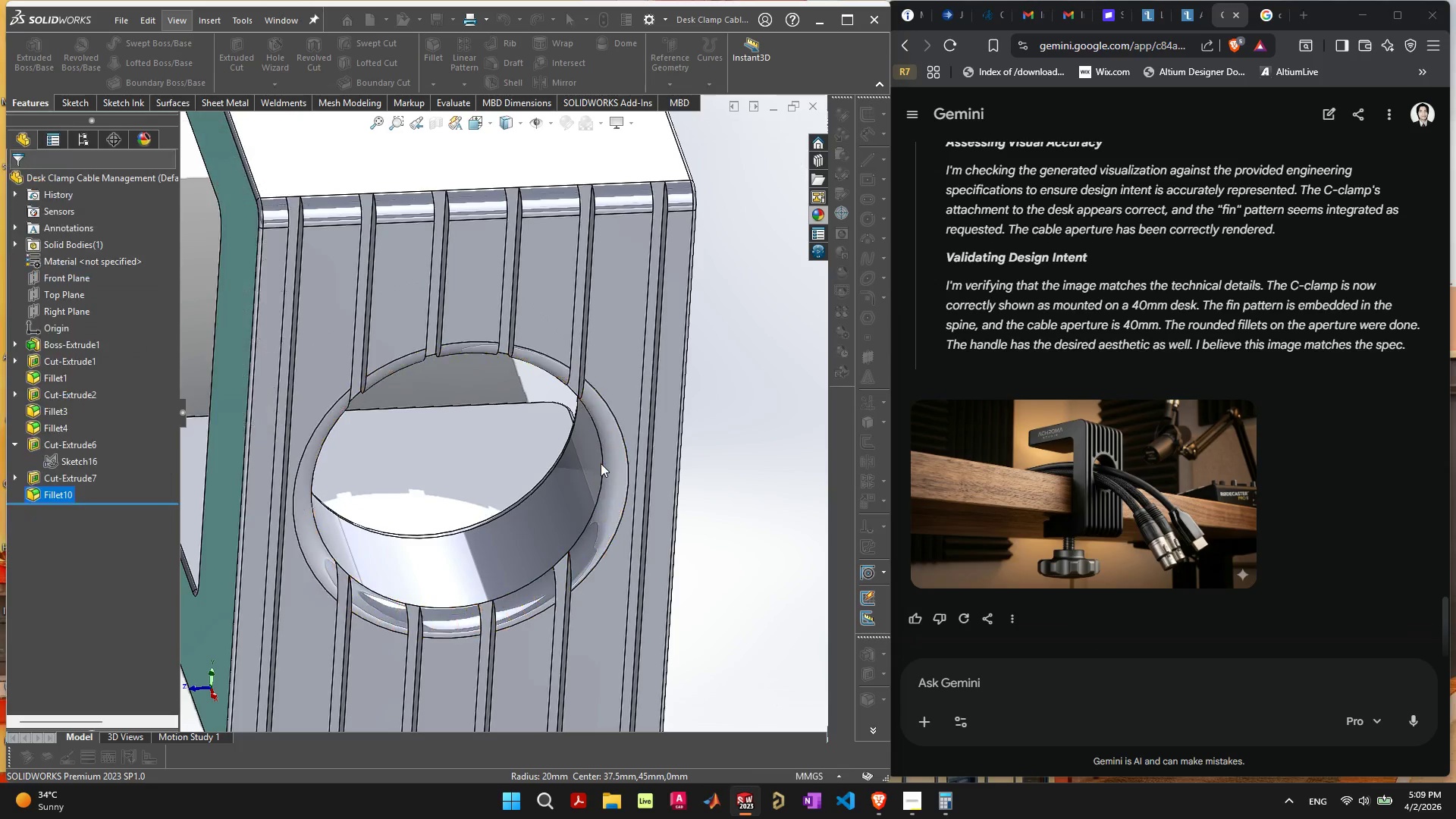 
left_click([720, 495])
 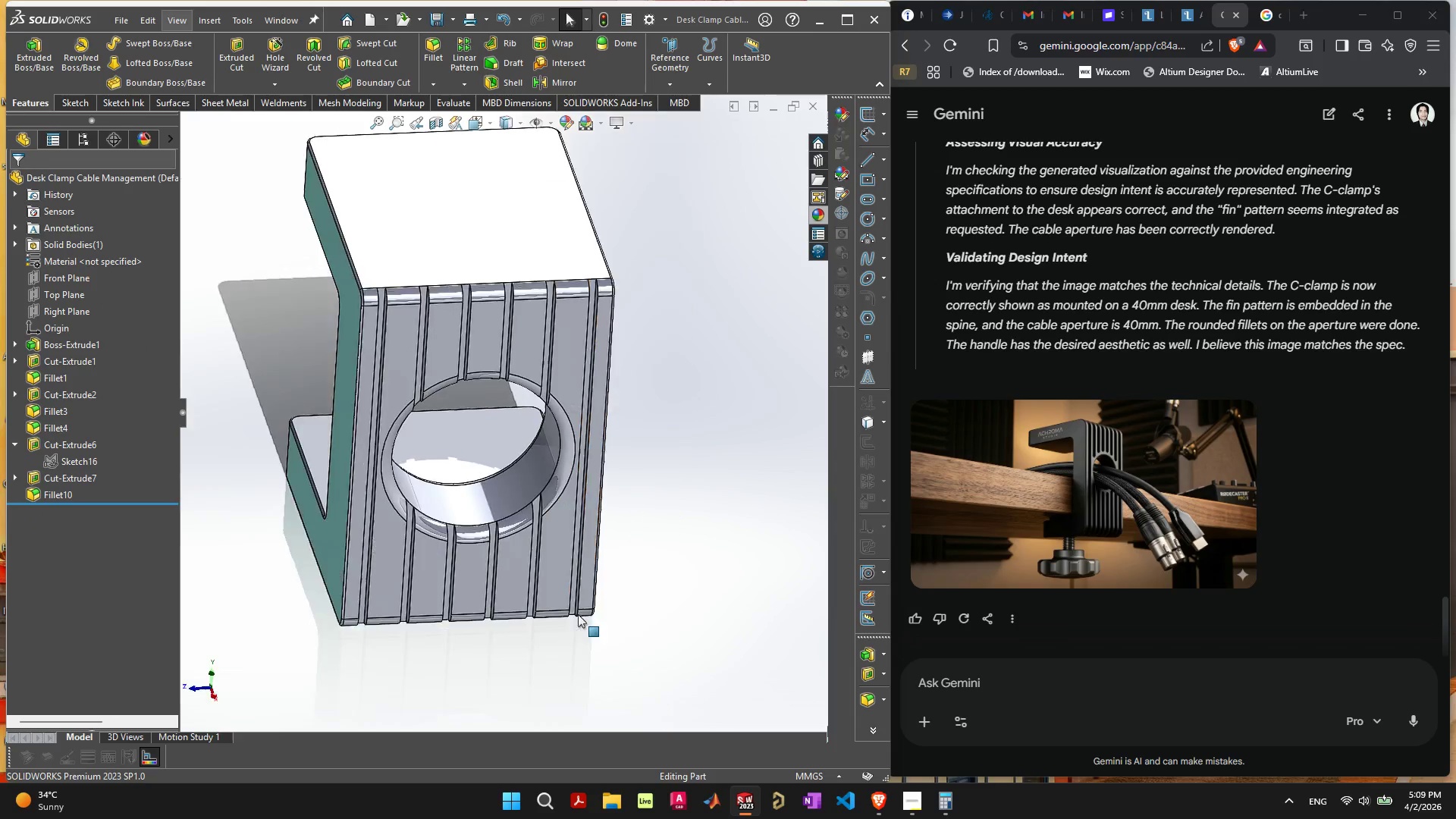 
scroll: coordinate [576, 613], scroll_direction: down, amount: 4.0
 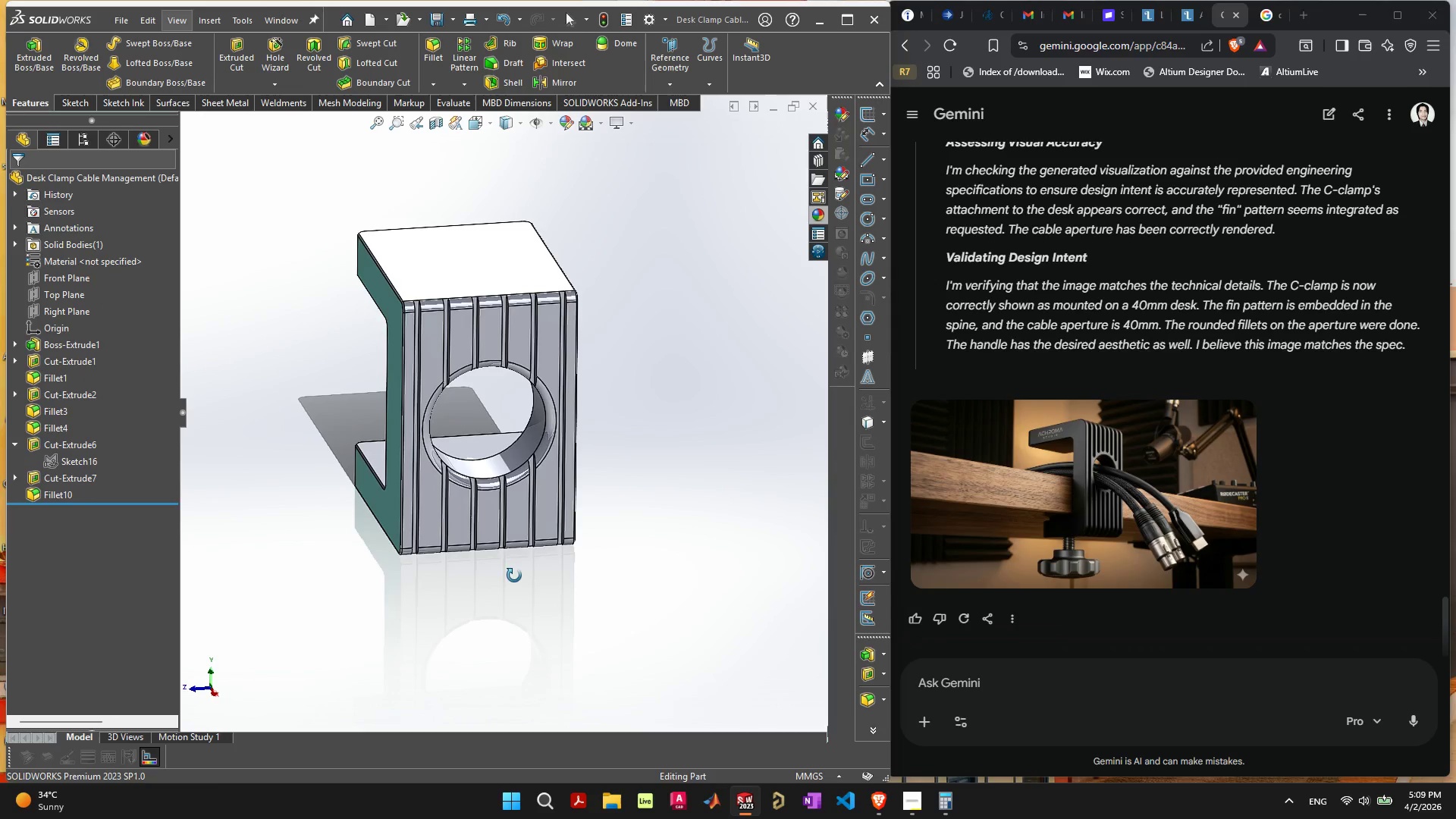 
scroll: coordinate [499, 487], scroll_direction: up, amount: 5.0
 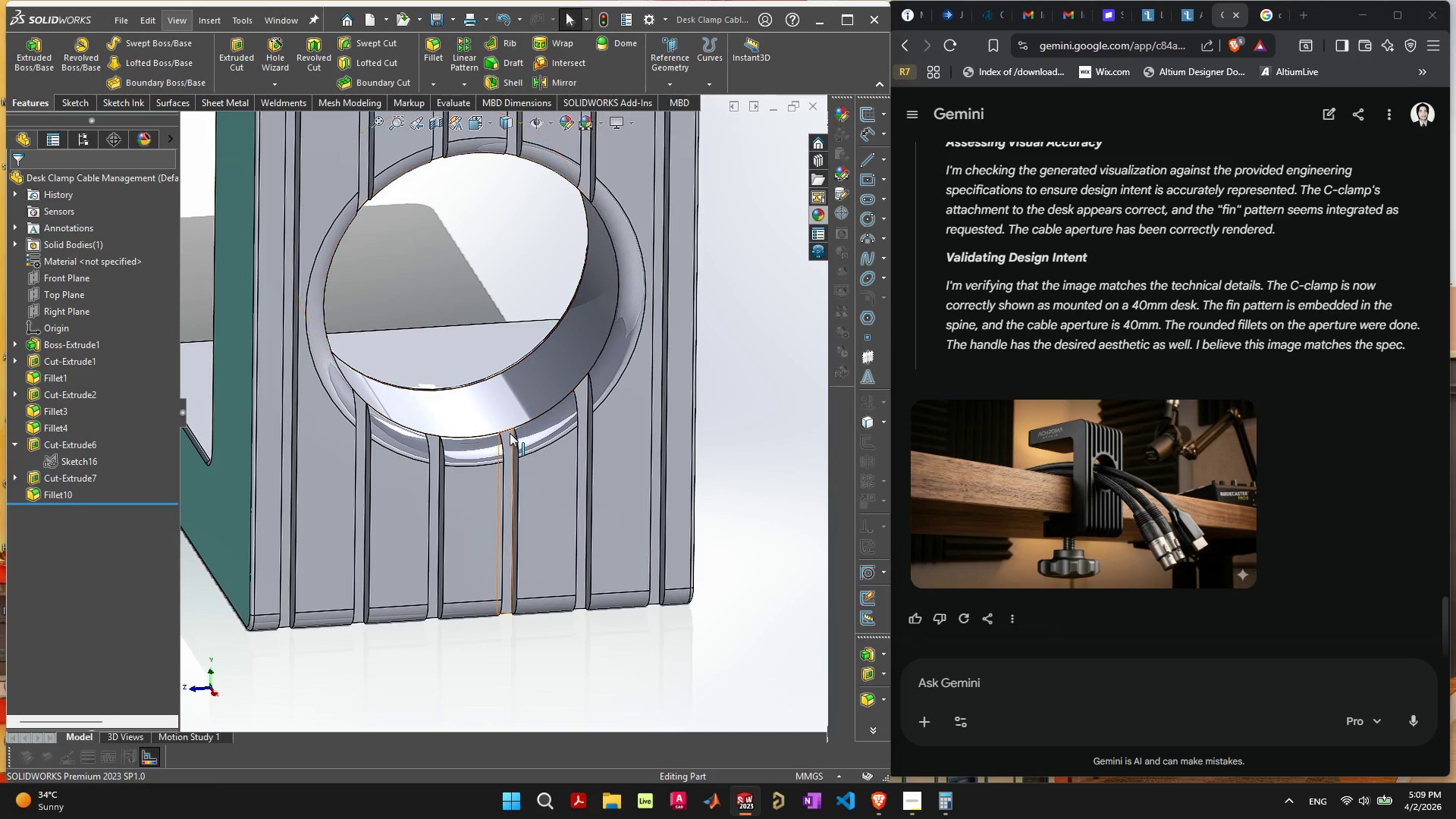 
scroll: coordinate [565, 451], scroll_direction: down, amount: 5.0
 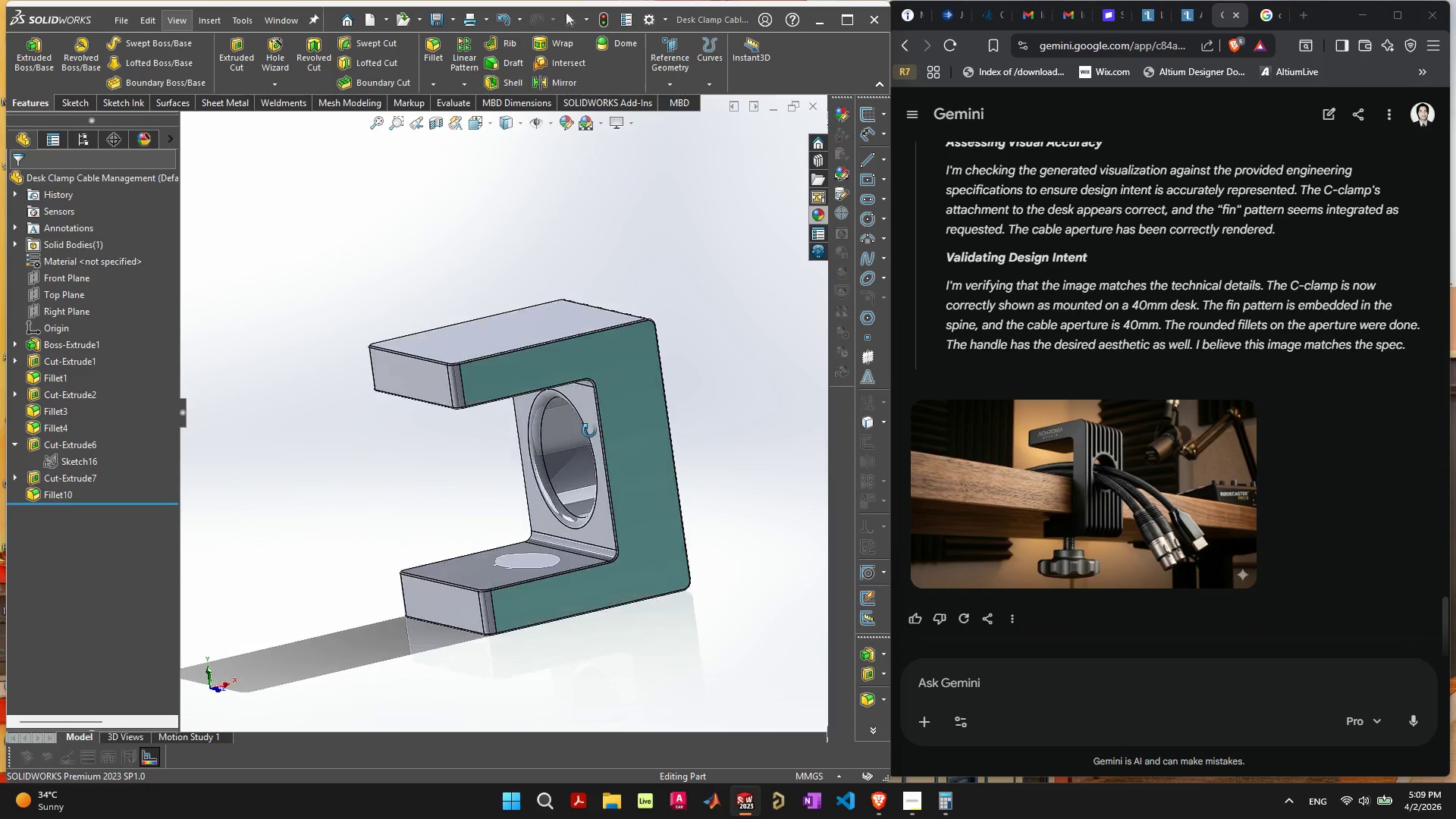 
key(Control+S)
 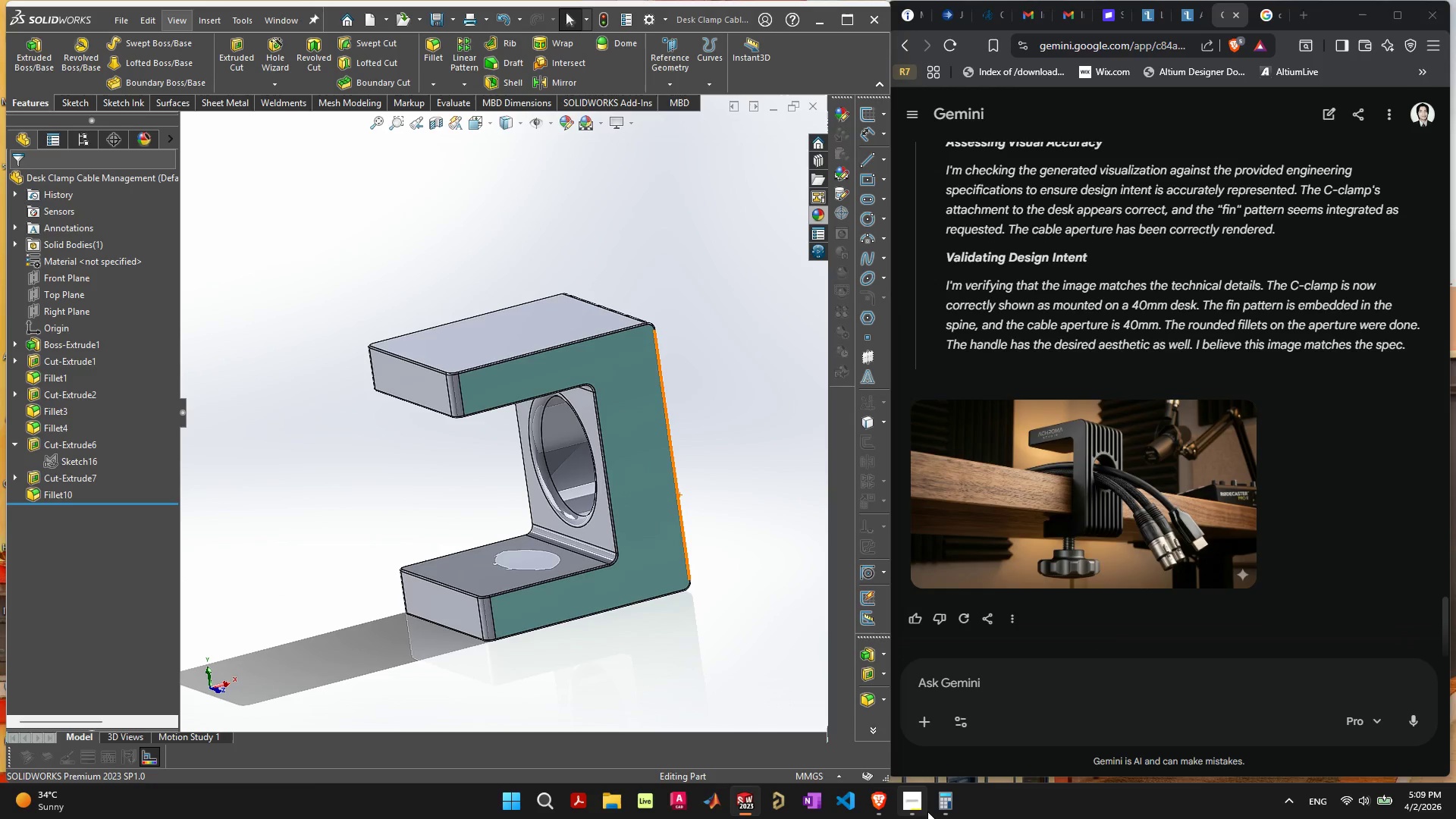 
left_click([916, 810])